 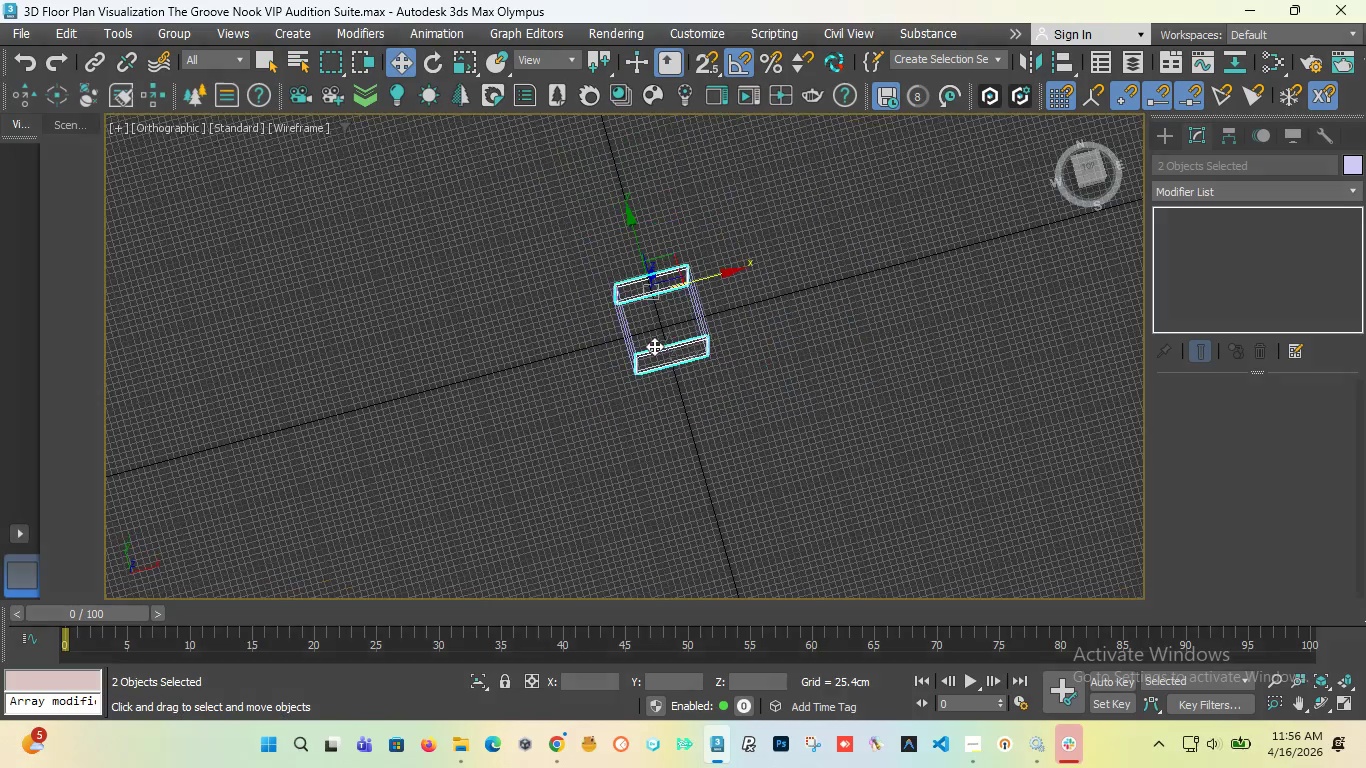 
scroll: coordinate [654, 346], scroll_direction: down, amount: 4.0
 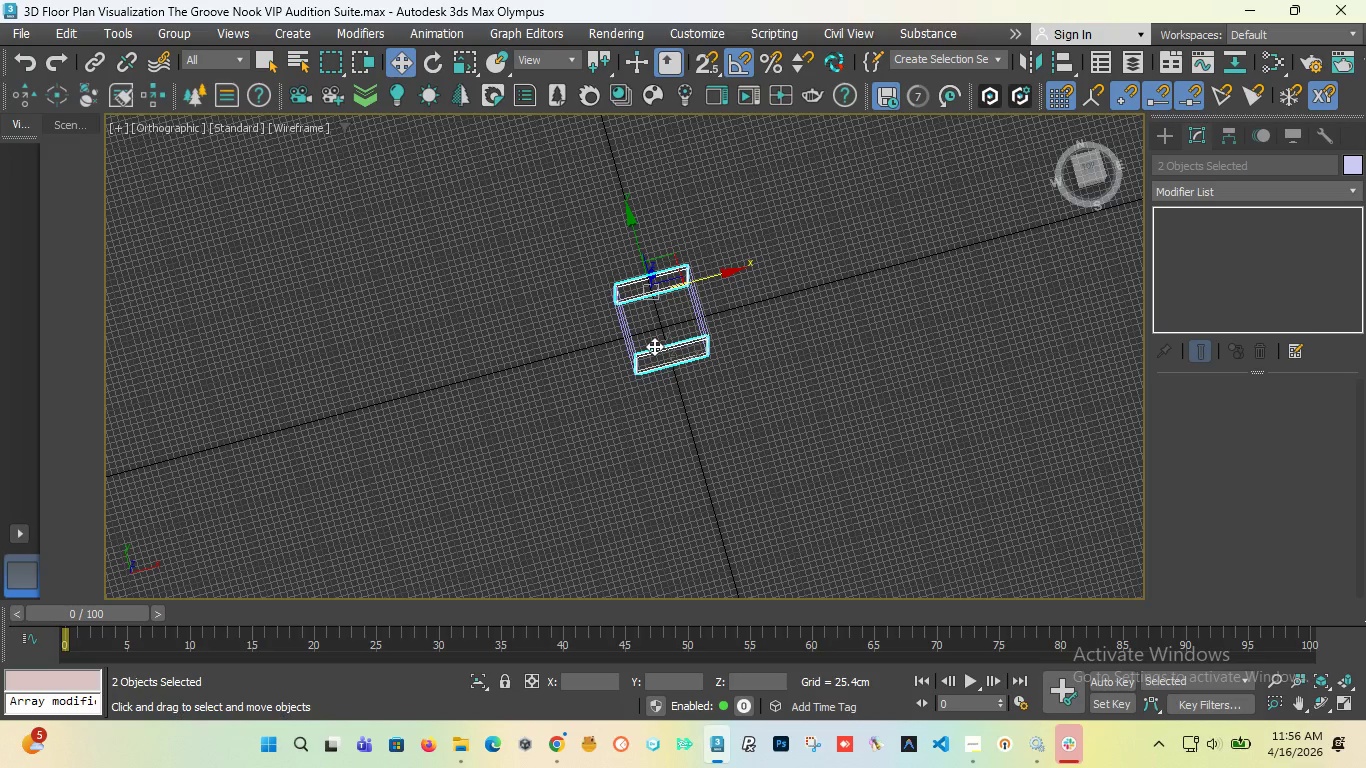 
wait(7.34)
 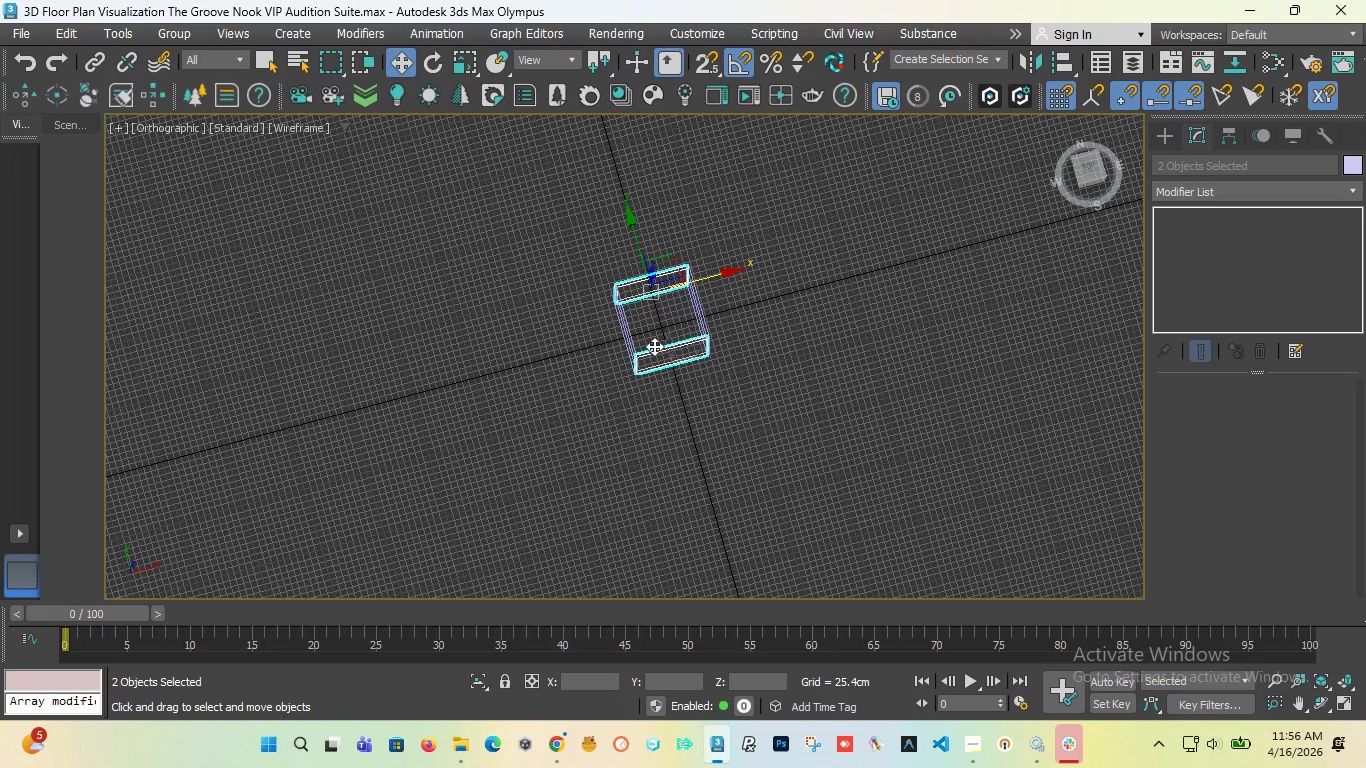 
key(T)
 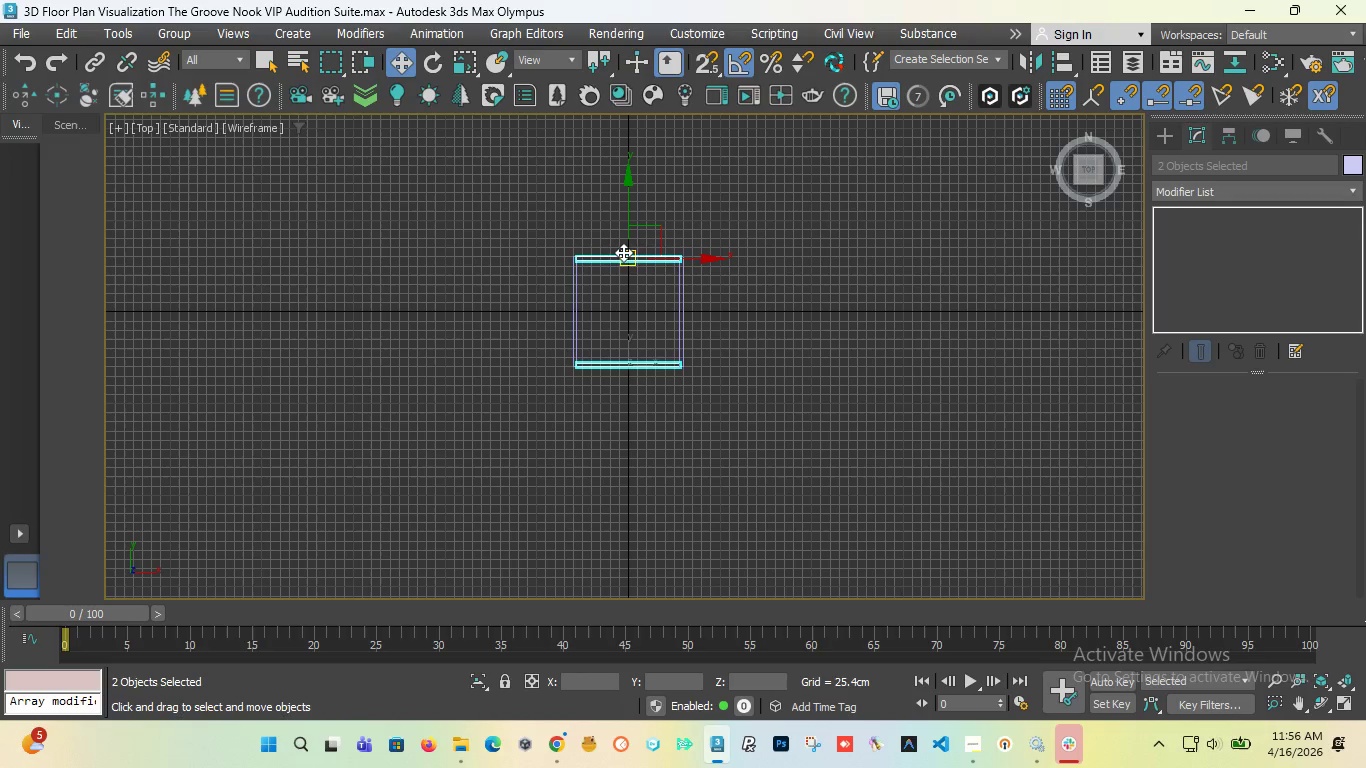 
scroll: coordinate [588, 259], scroll_direction: up, amount: 3.0
 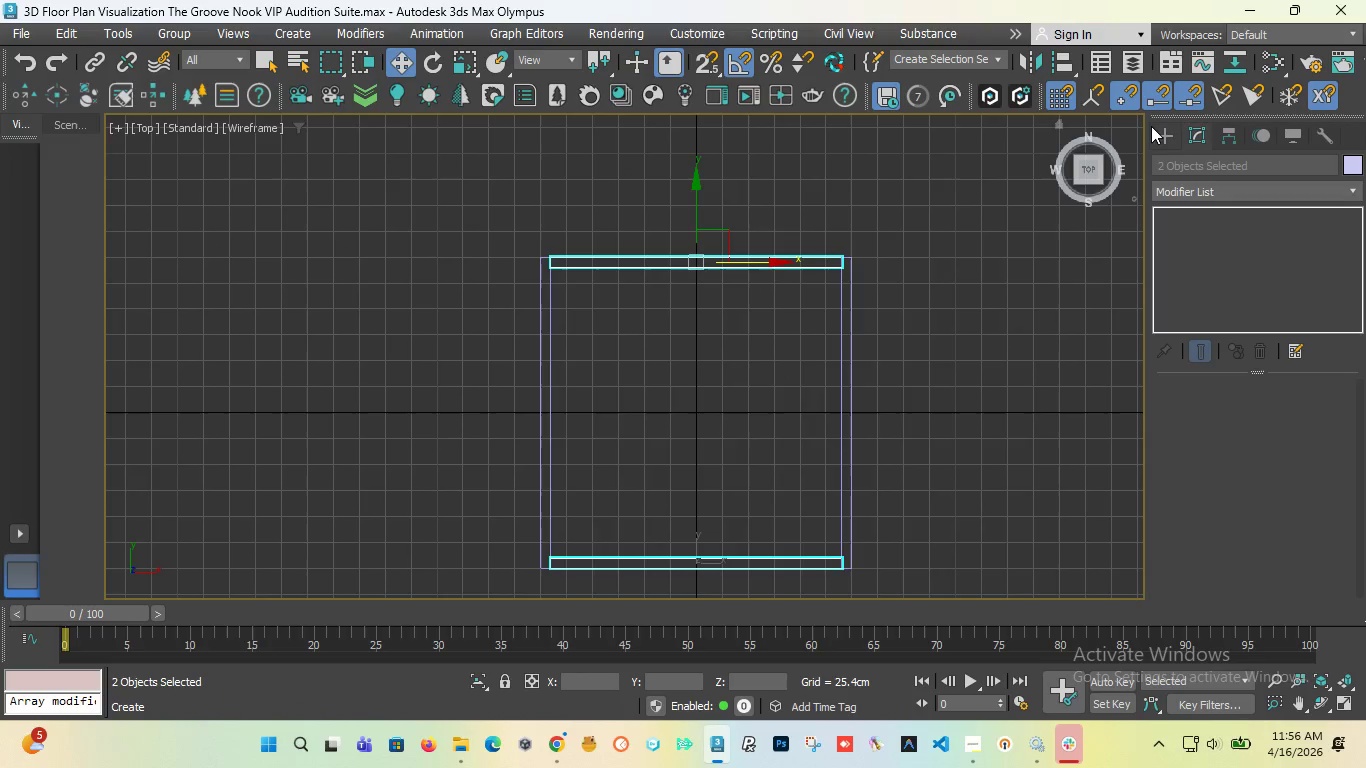 
left_click([1168, 129])
 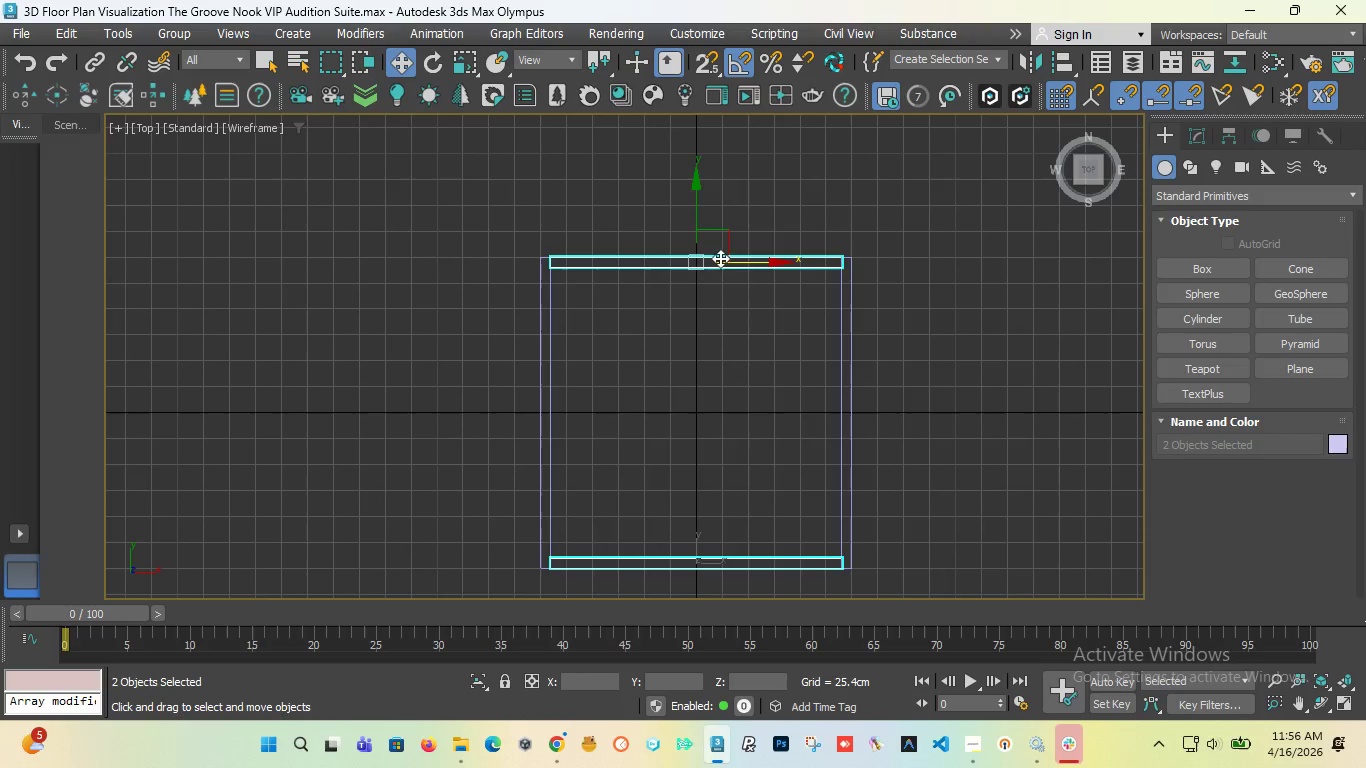 
scroll: coordinate [763, 286], scroll_direction: down, amount: 2.0
 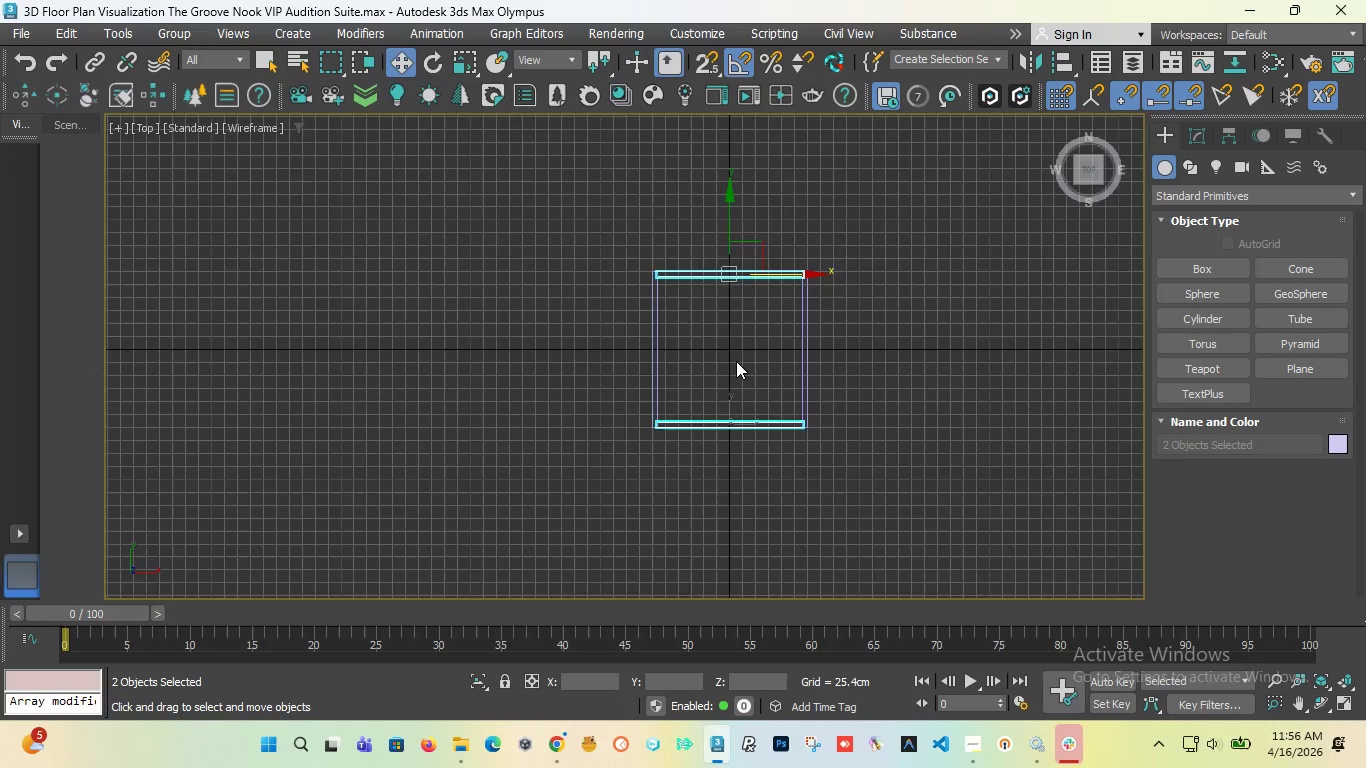 
scroll: coordinate [736, 361], scroll_direction: up, amount: 3.0
 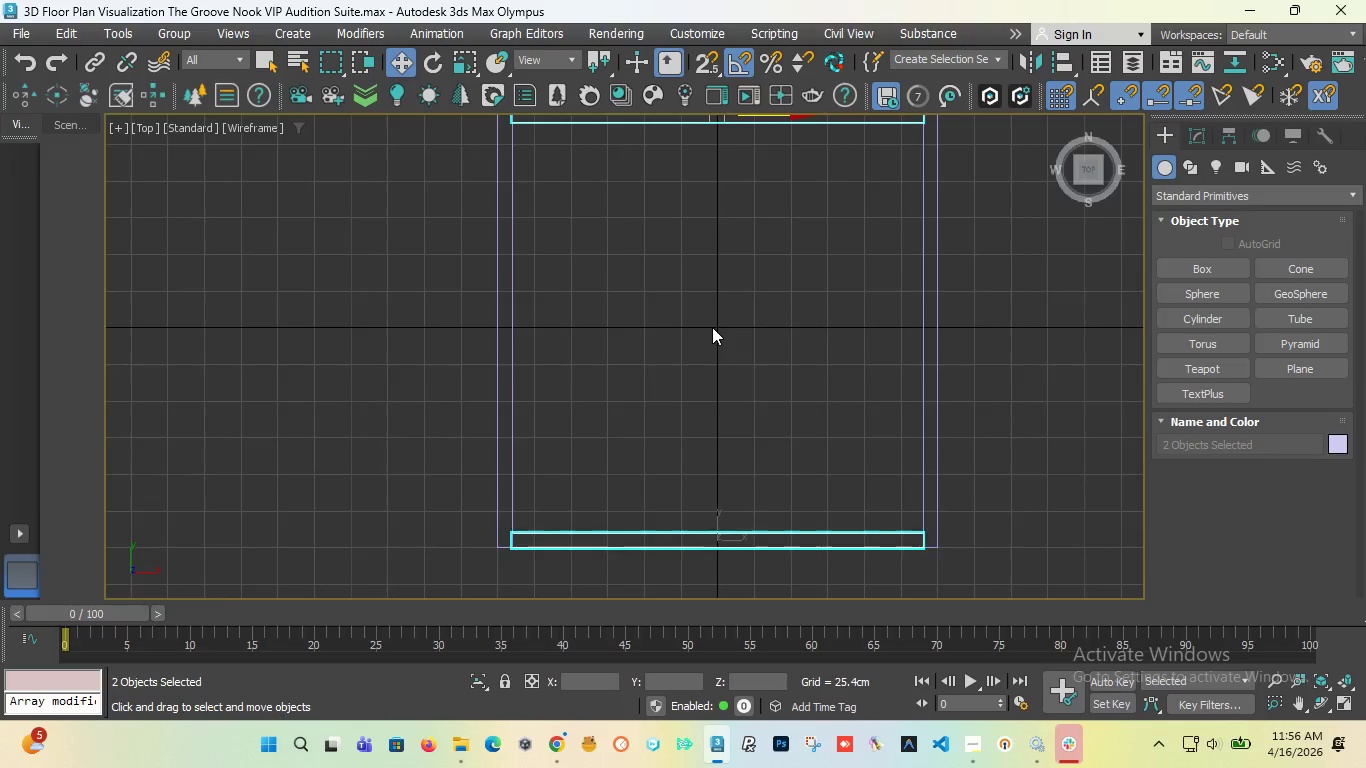 
left_click([839, 321])
 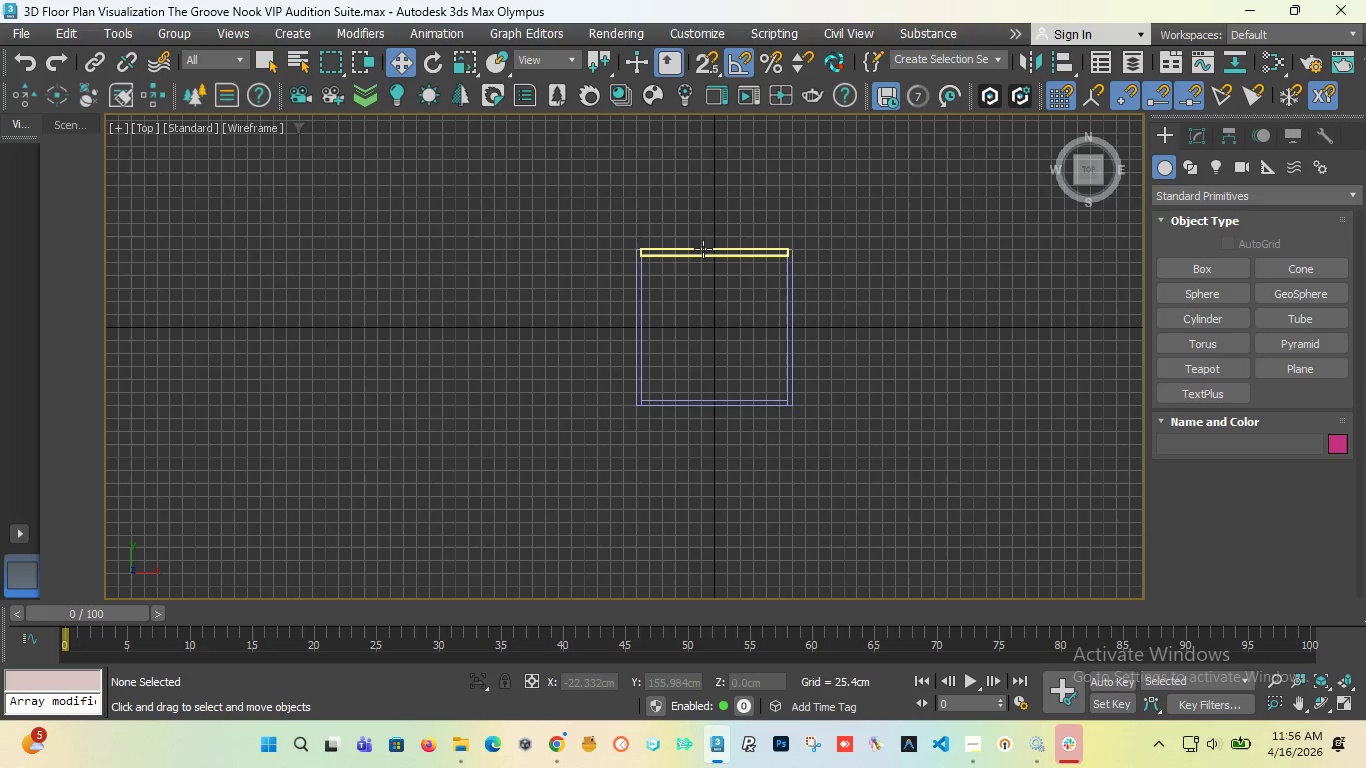 
scroll: coordinate [712, 327], scroll_direction: down, amount: 3.0
 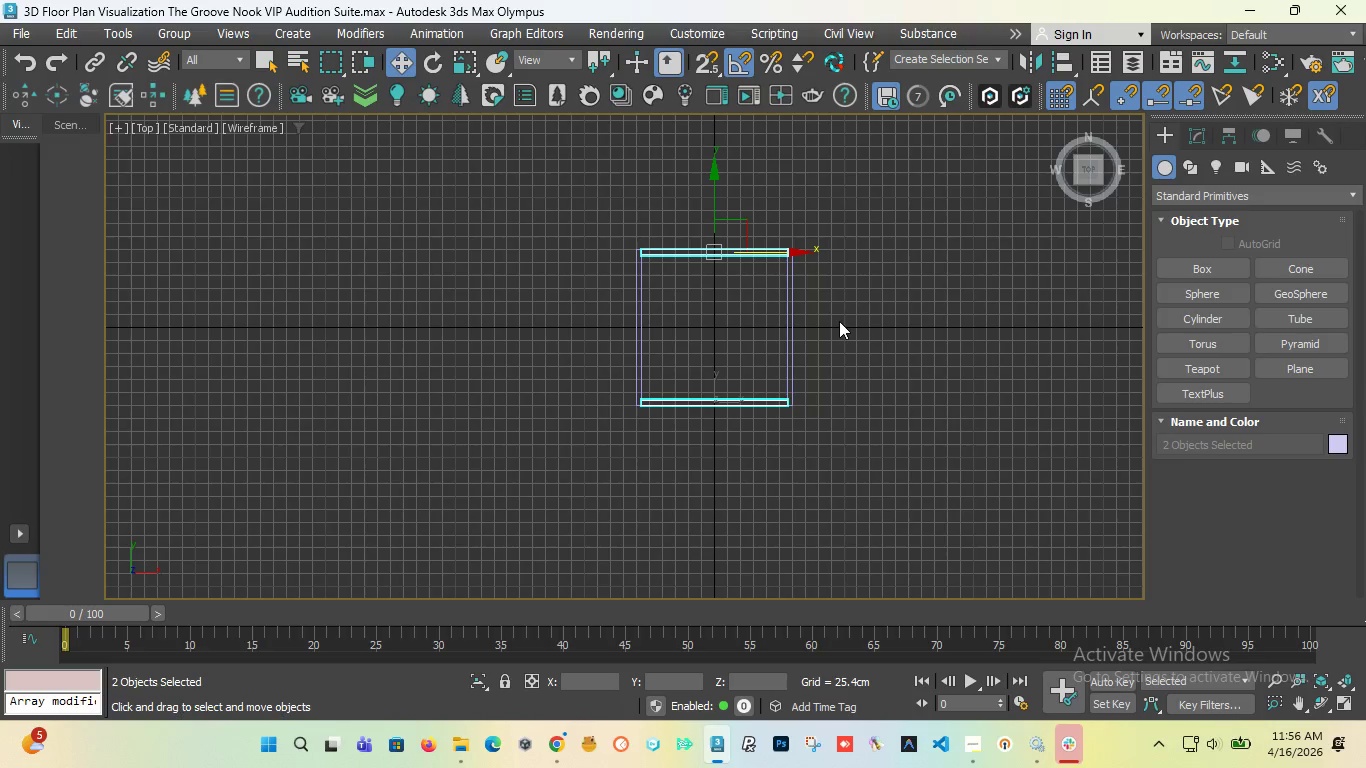 
left_click([703, 249])
 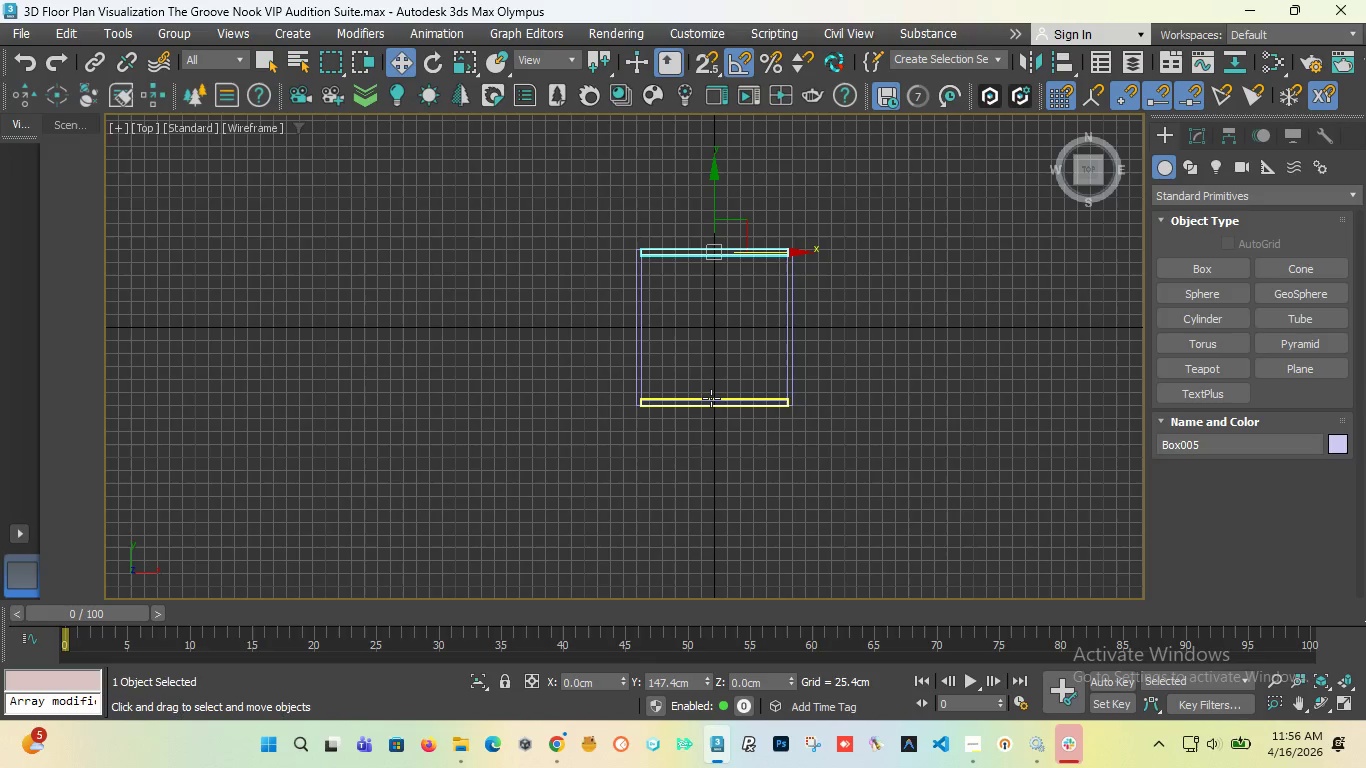 
left_click([711, 398])
 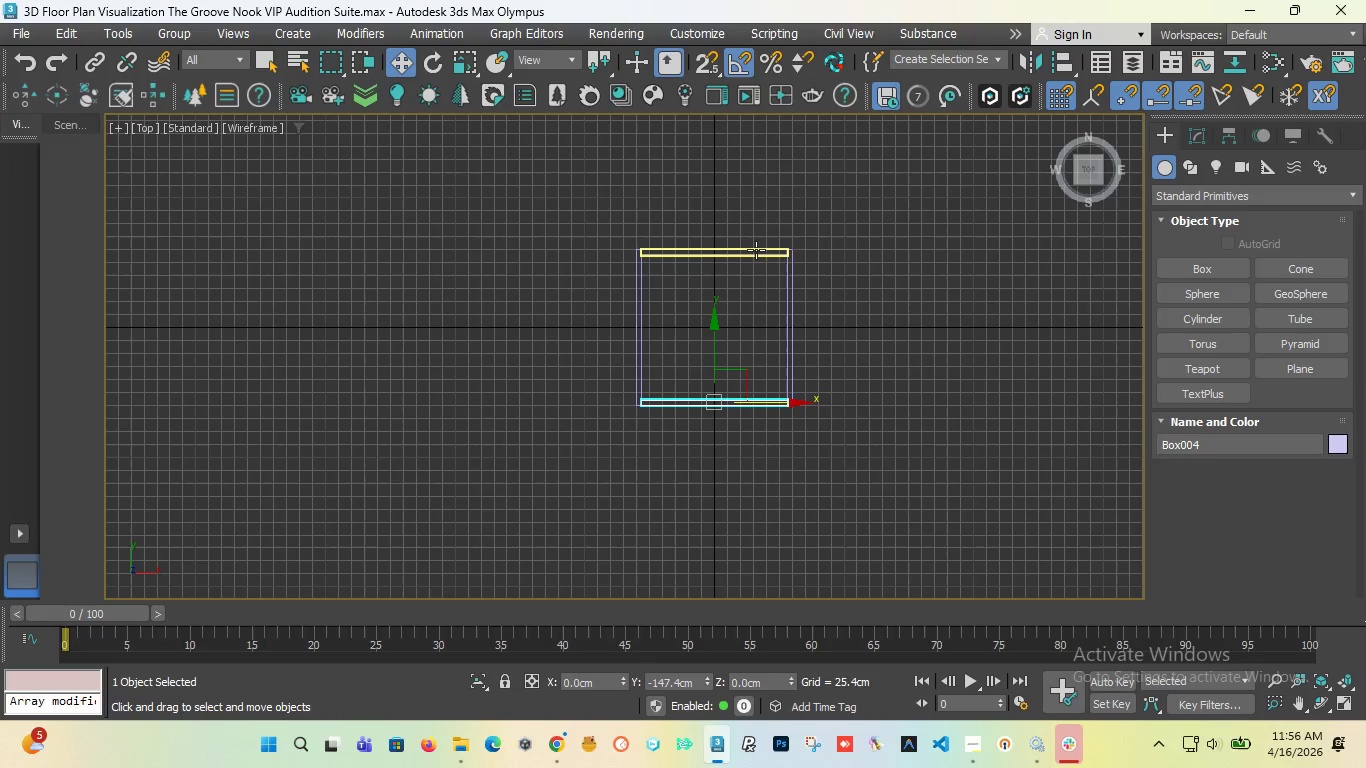 
left_click([755, 250])
 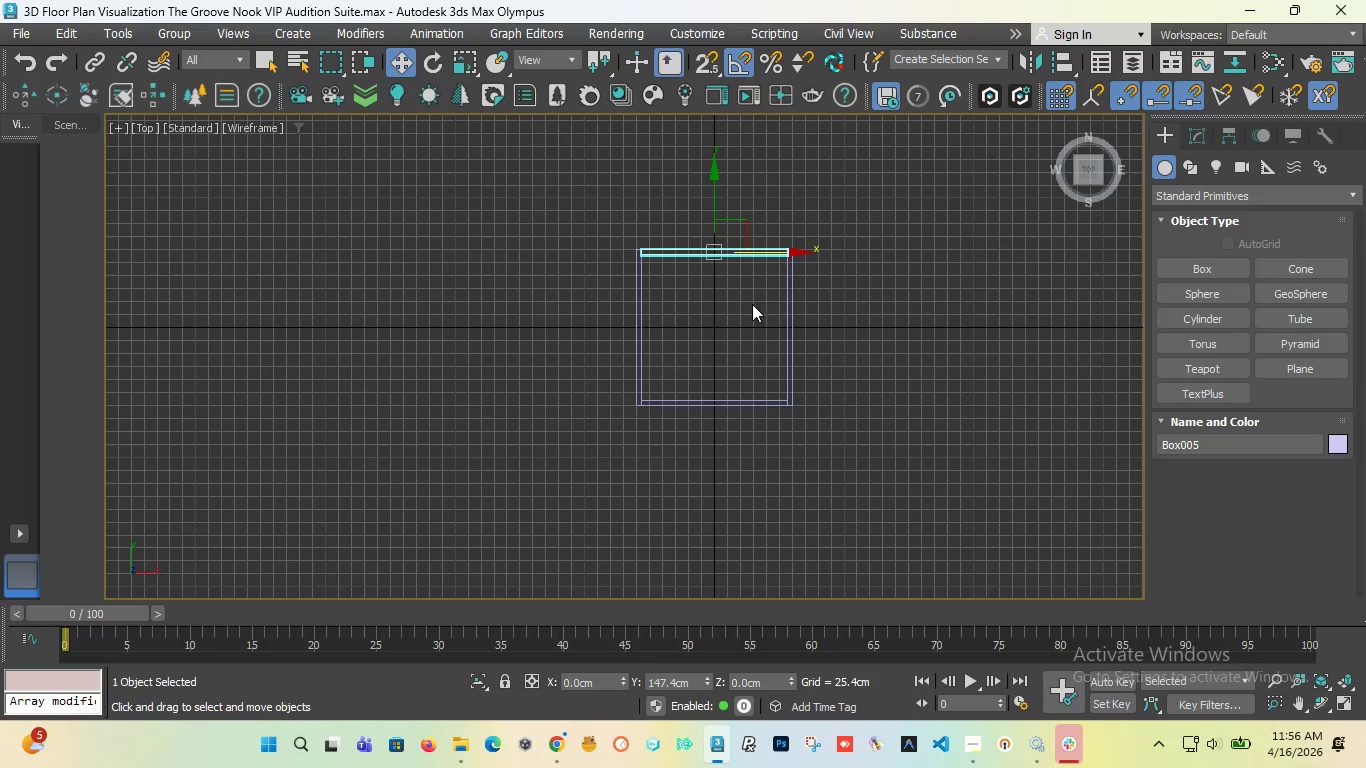 
scroll: coordinate [707, 312], scroll_direction: up, amount: 1.0
 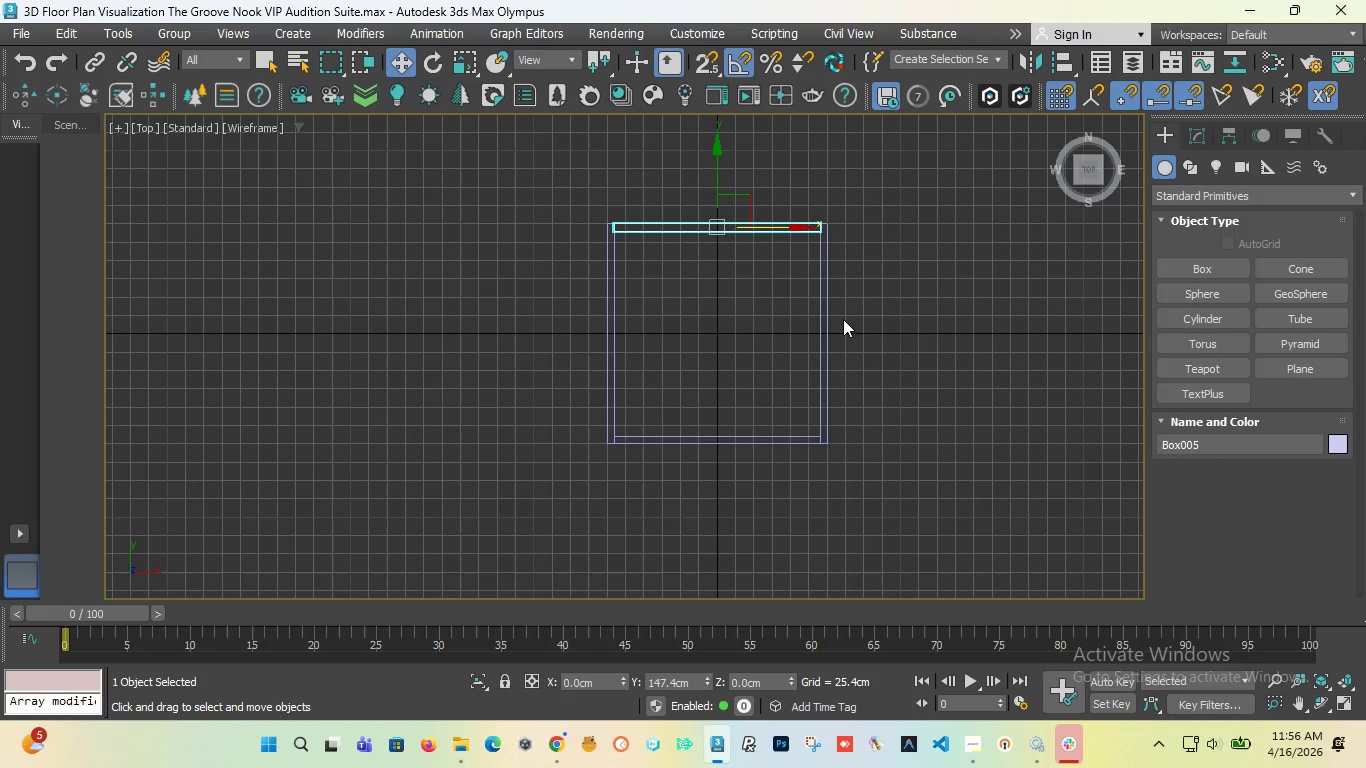 
wait(14.38)
 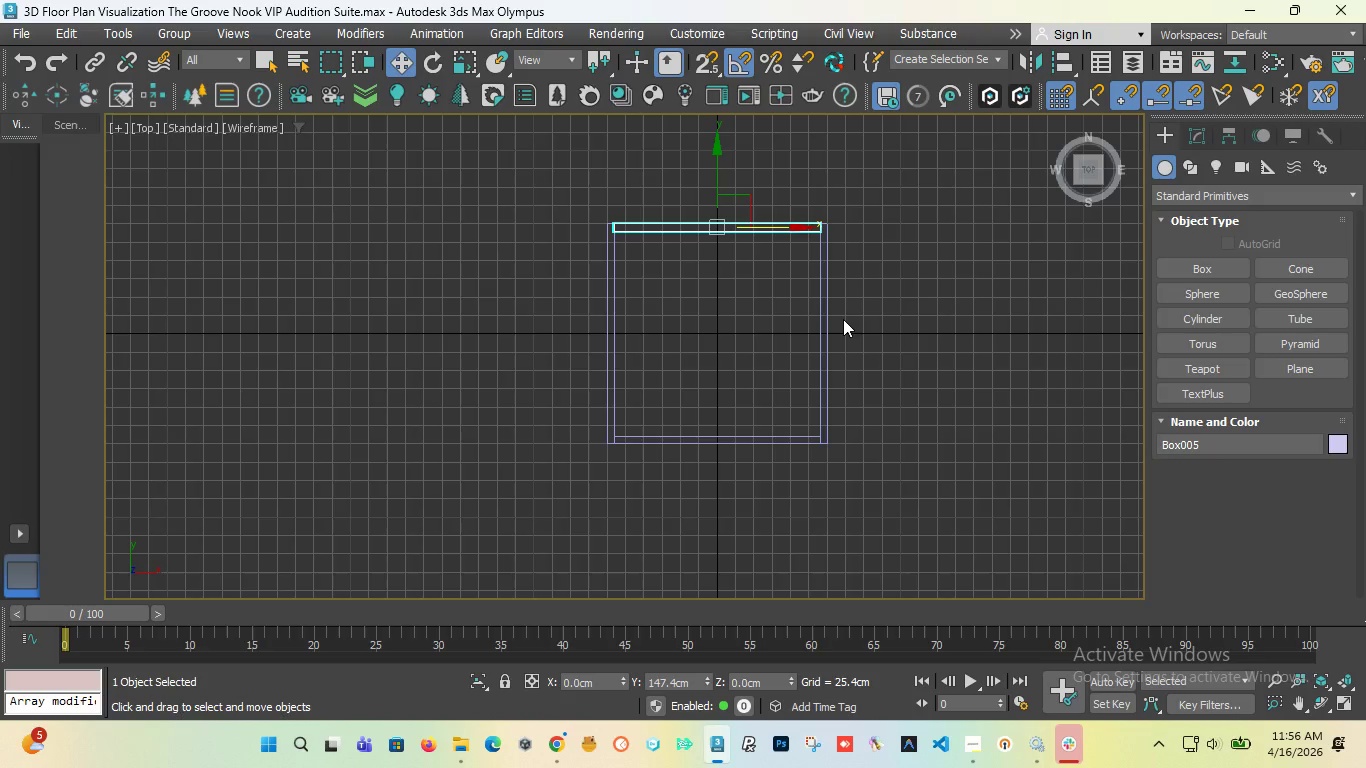 
left_click([920, 643])